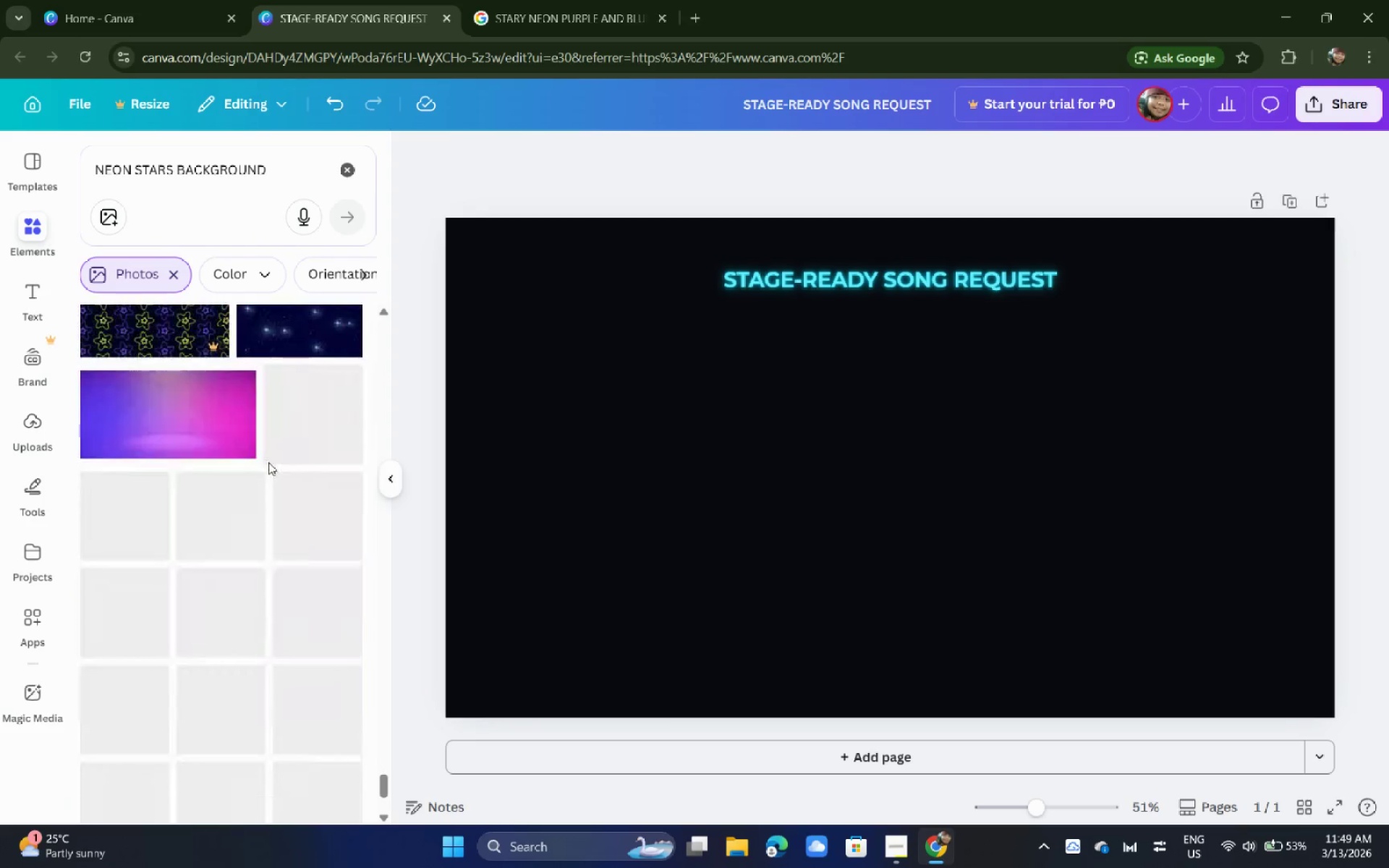 
scroll: coordinate [268, 462], scroll_direction: up, amount: 2.0
 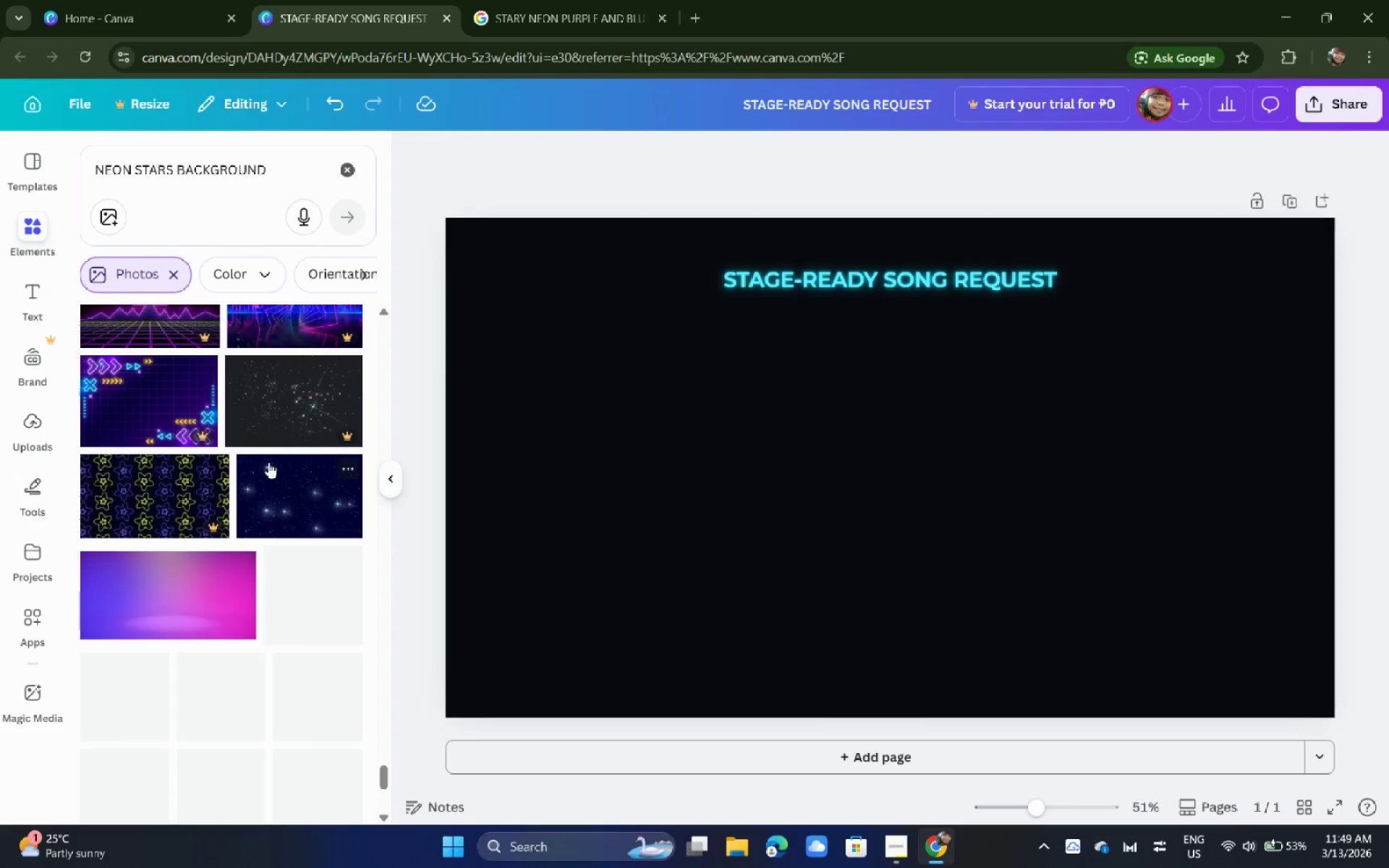 
wait(5.28)
 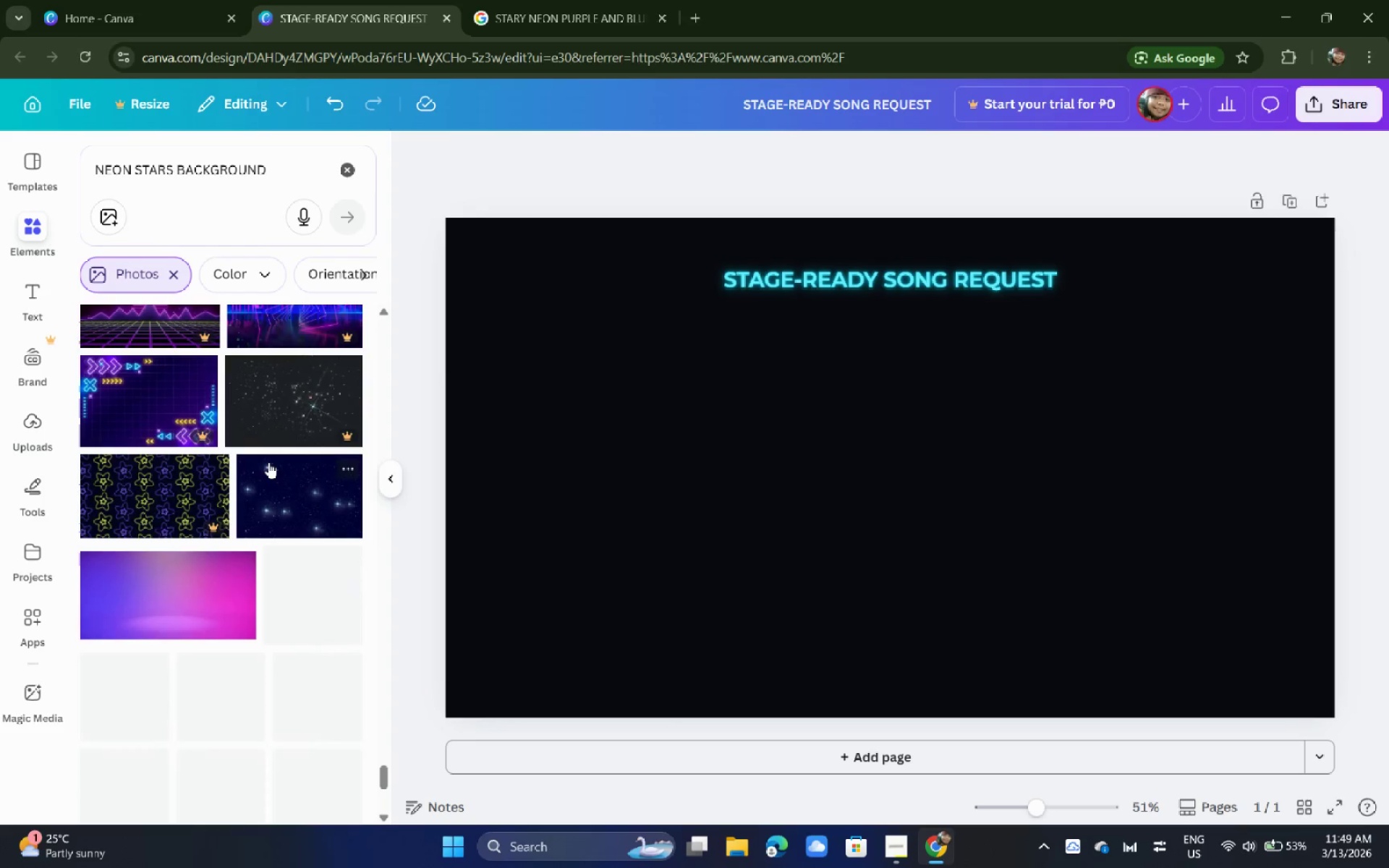 
scroll: coordinate [292, 561], scroll_direction: down, amount: 5.0
 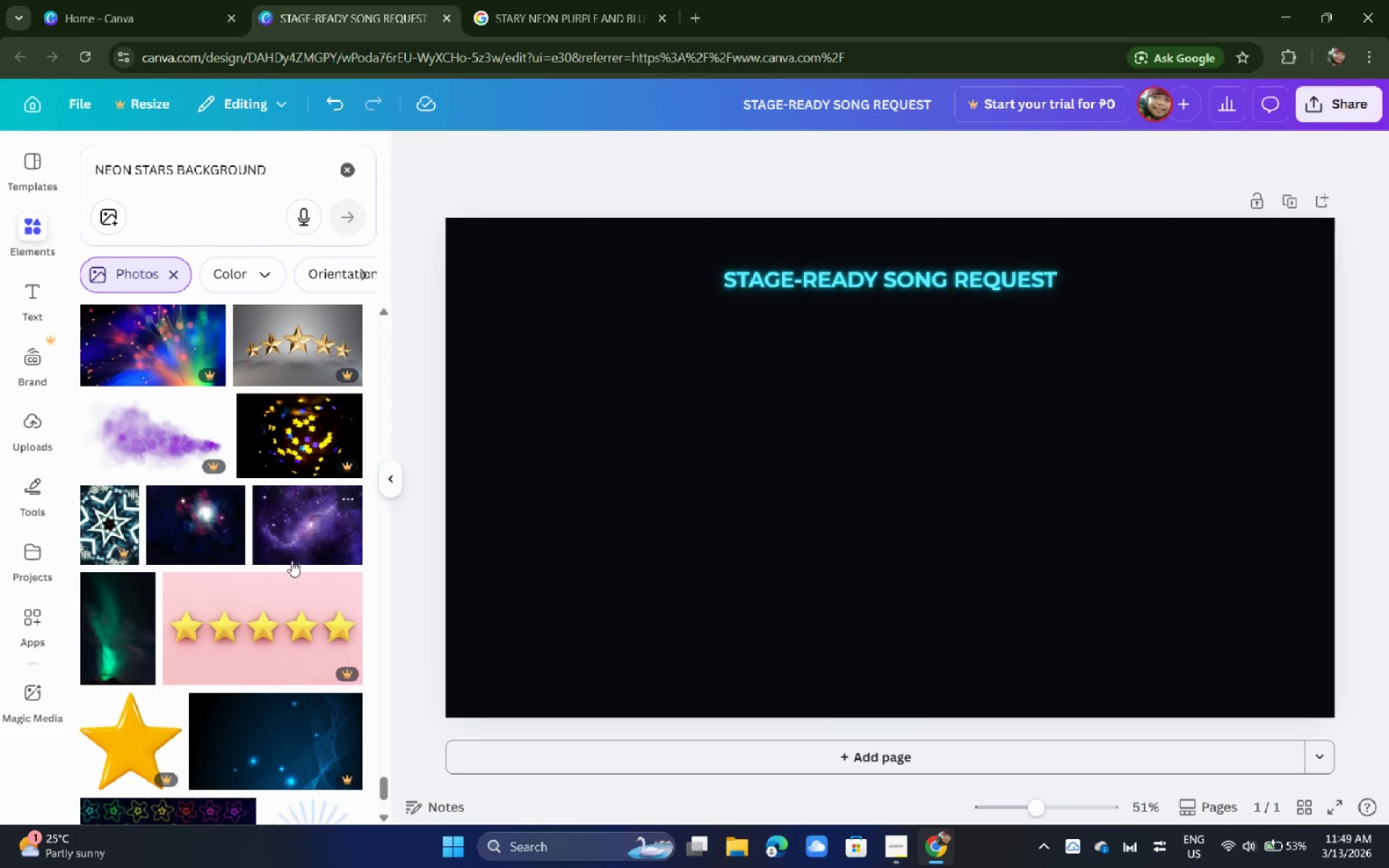 
wait(8.14)
 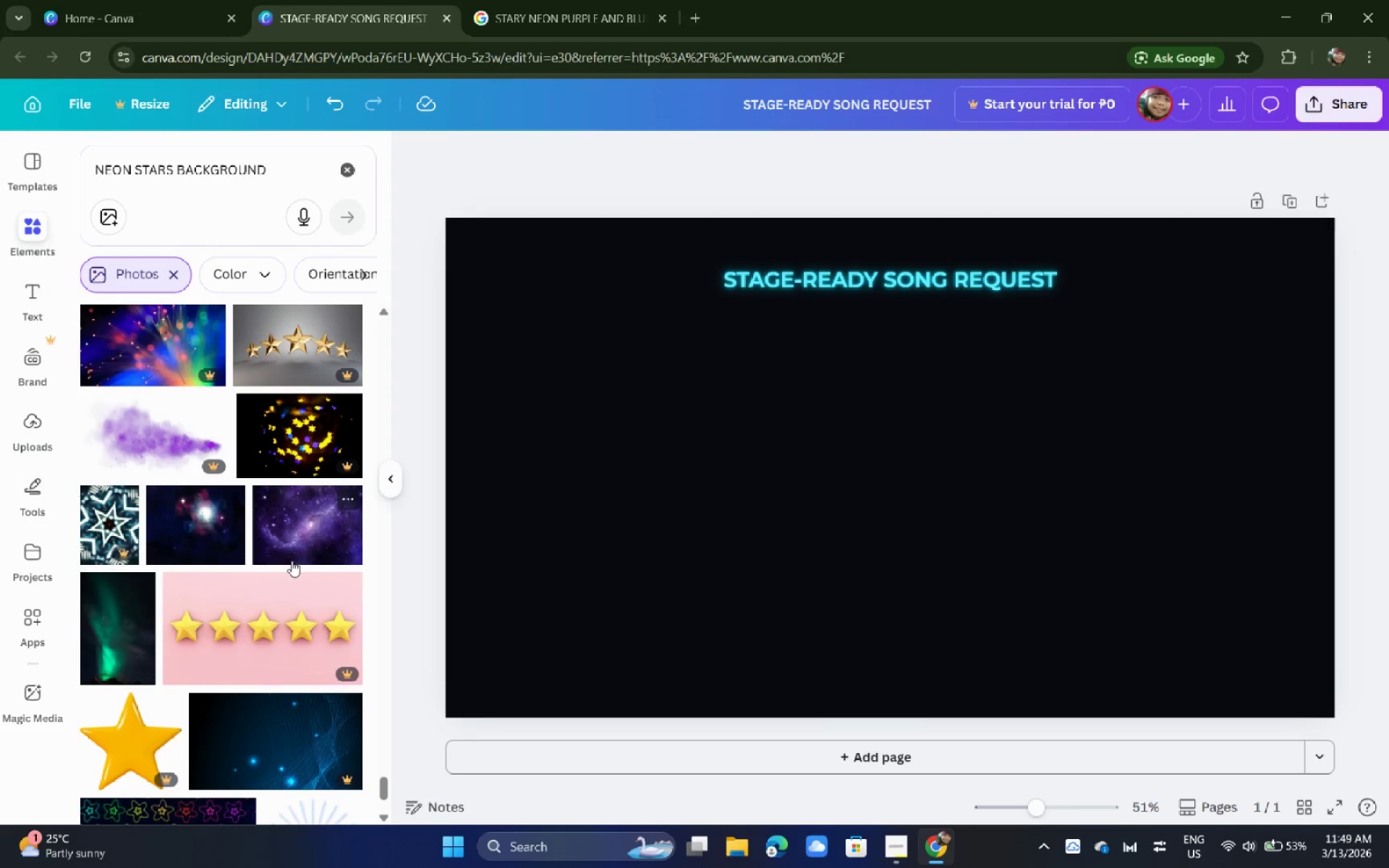 
scroll: coordinate [205, 521], scroll_direction: down, amount: 10.0
 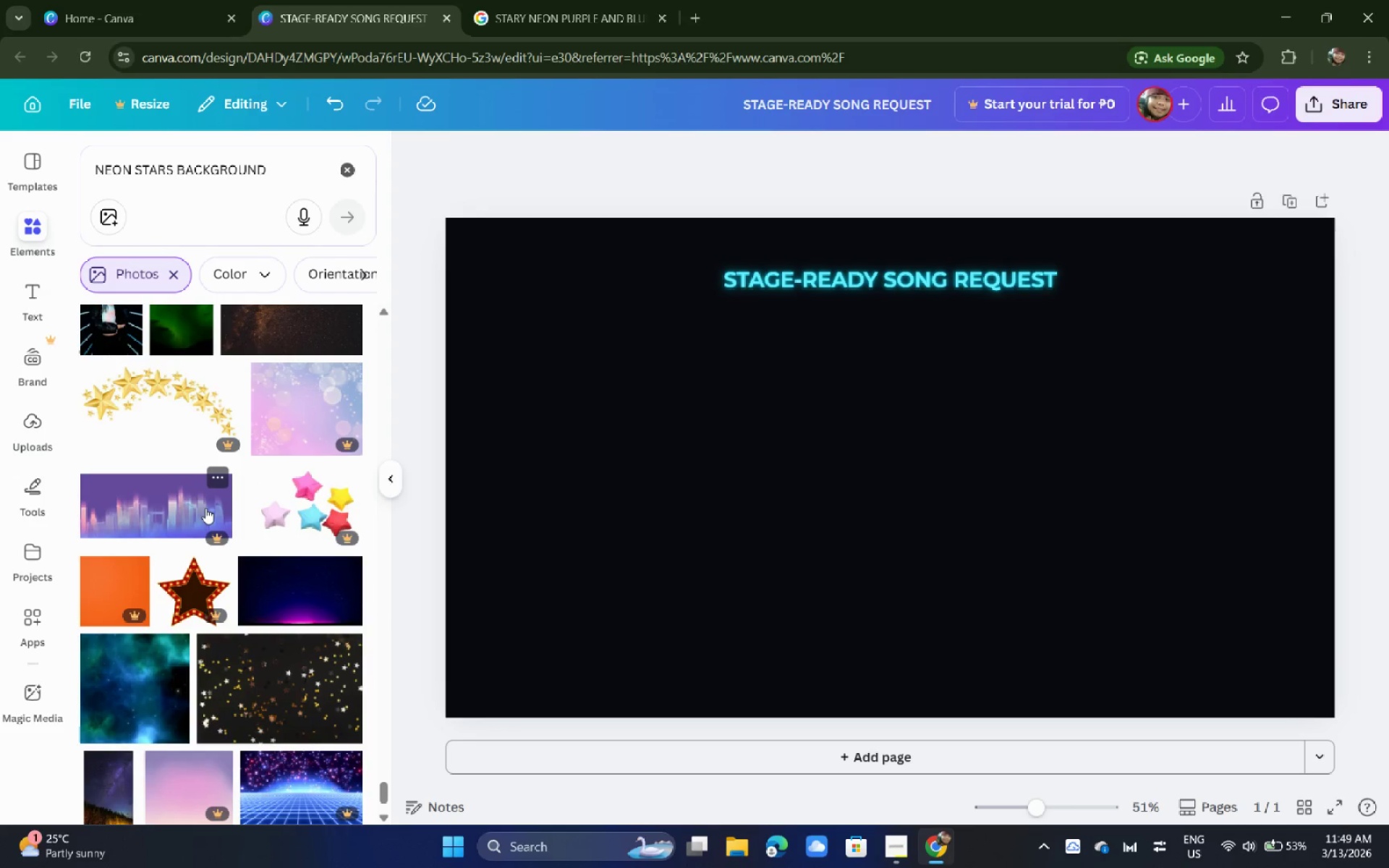 
wait(8.67)
 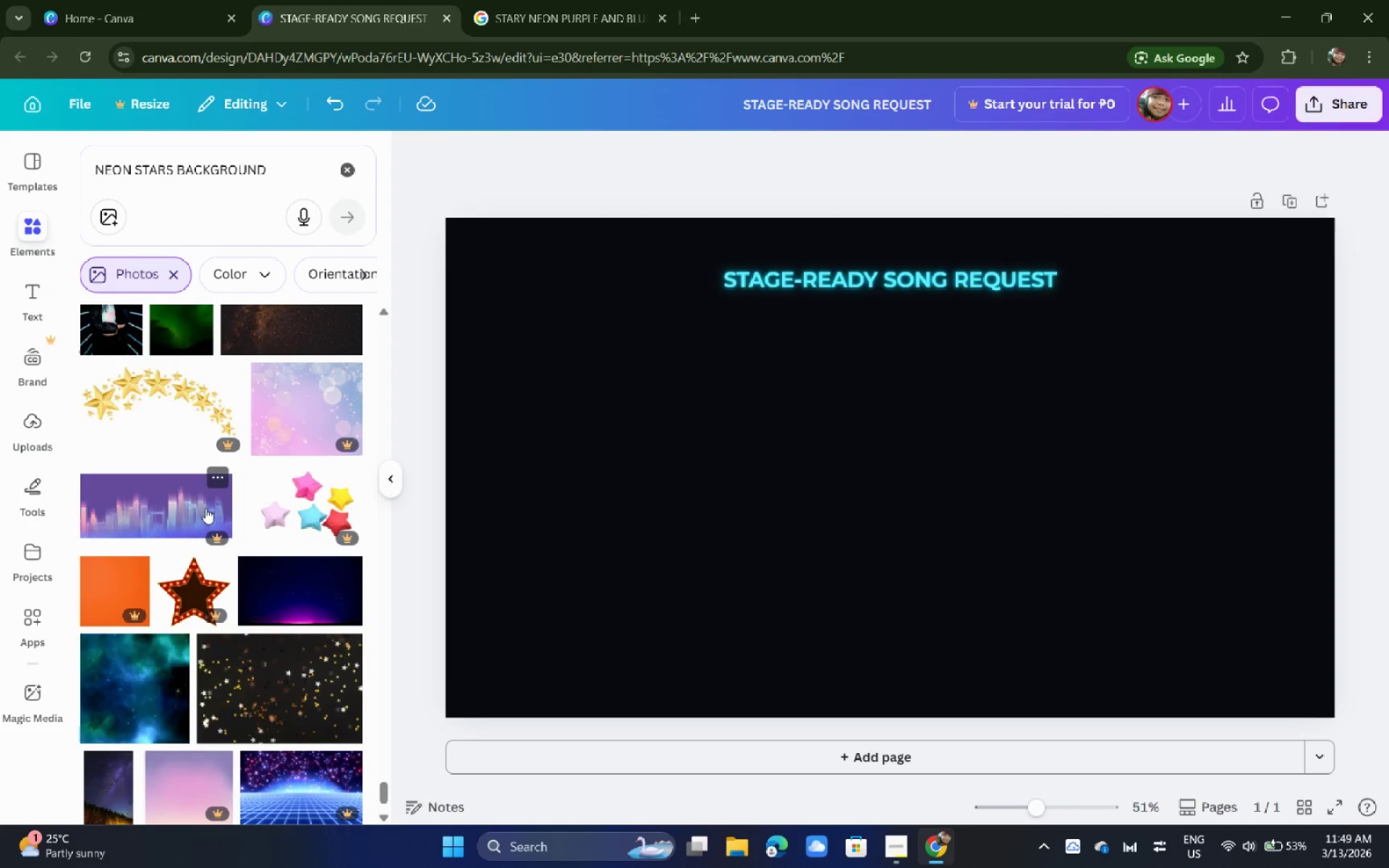 
scroll: coordinate [223, 509], scroll_direction: down, amount: 9.0
 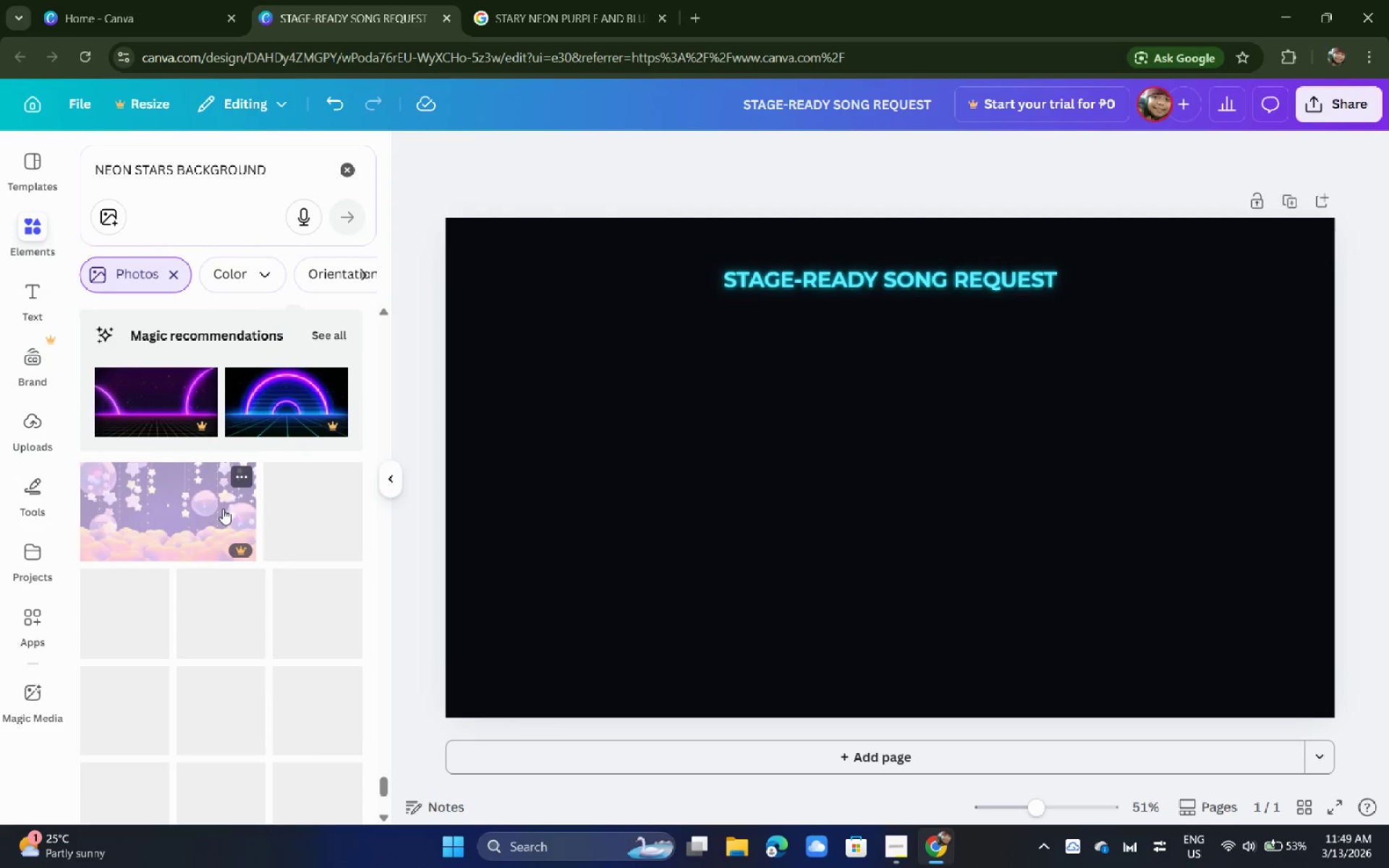 
wait(7.36)
 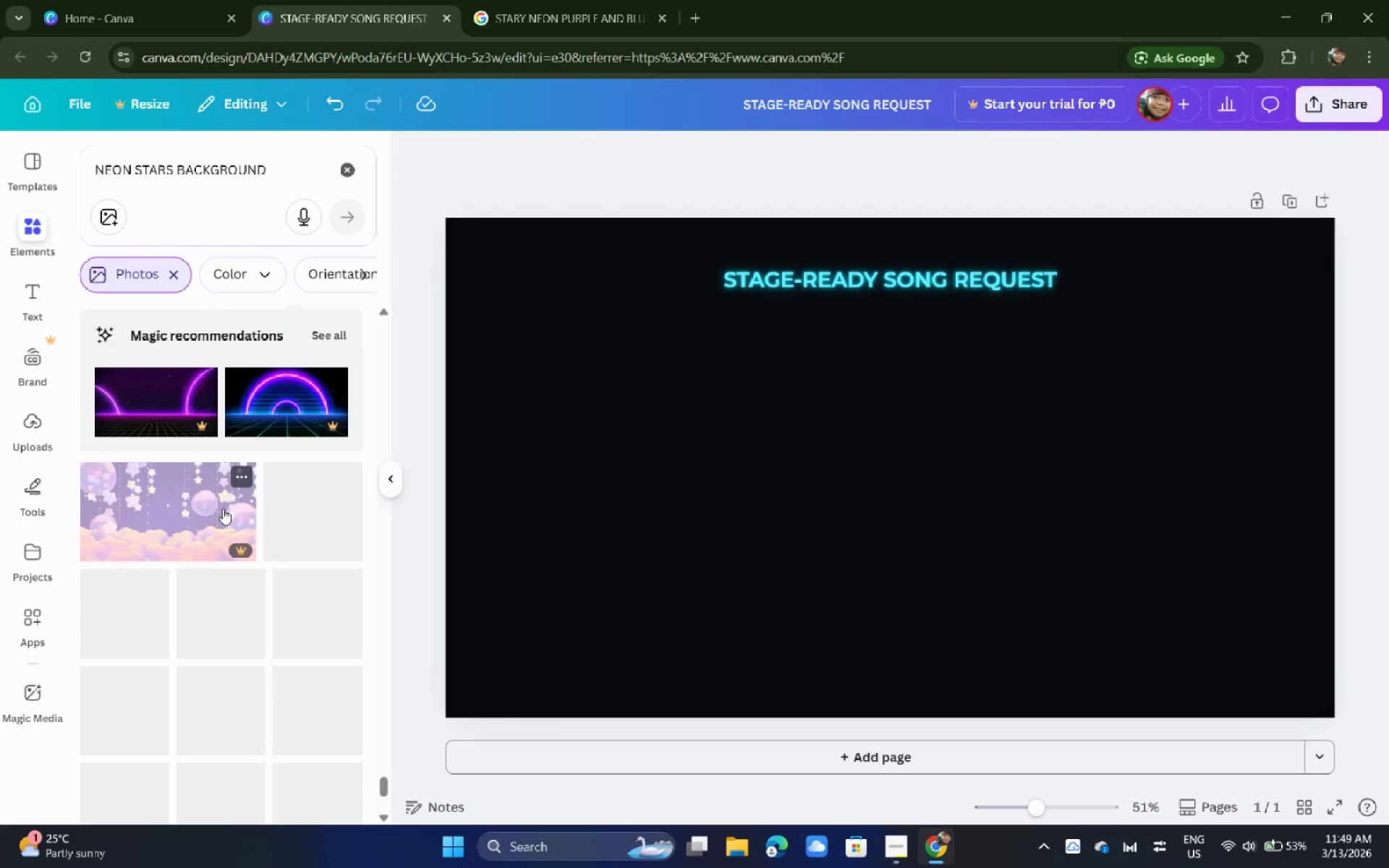 
scroll: coordinate [235, 532], scroll_direction: down, amount: 9.0